 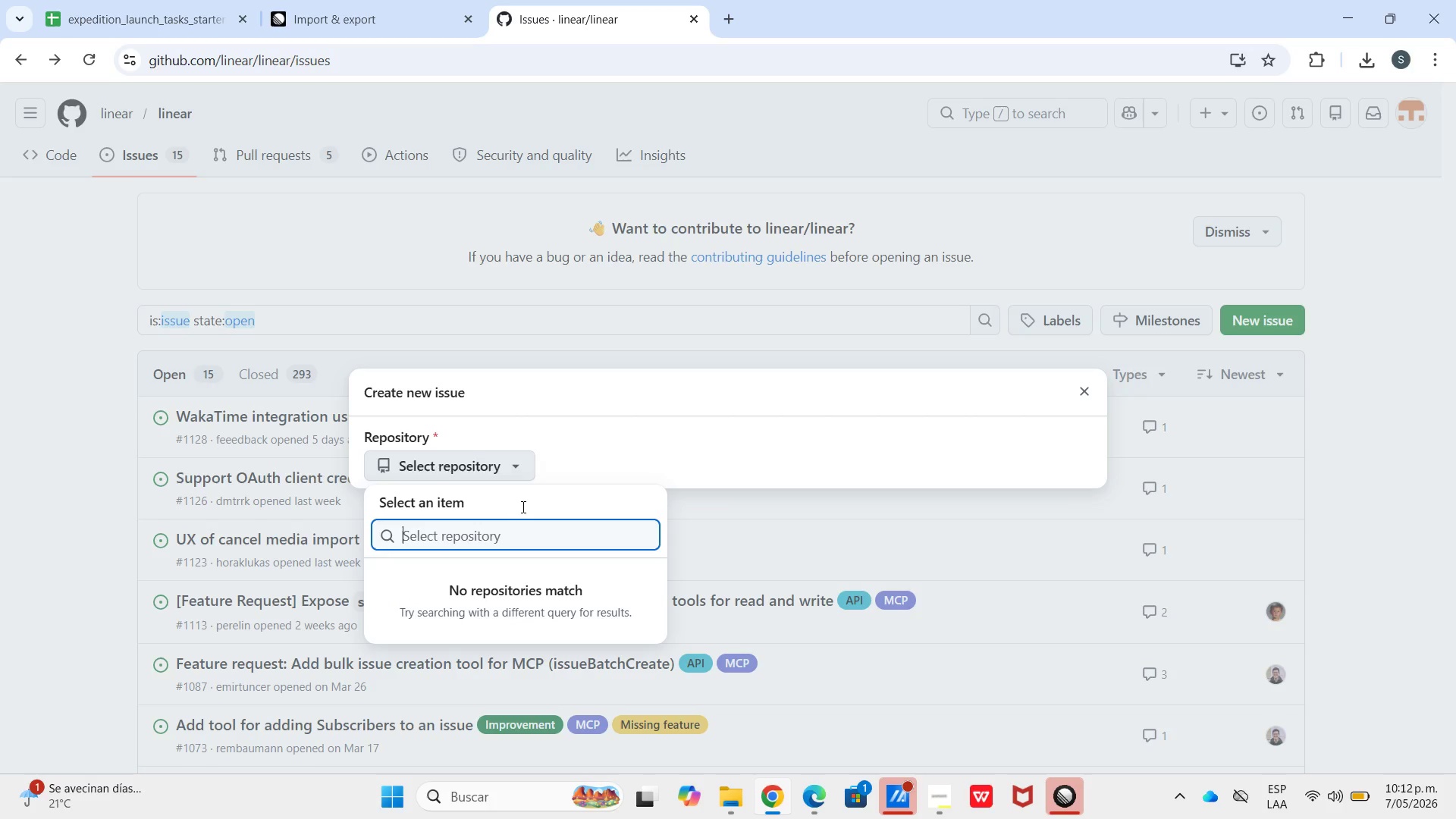 
left_click([552, 445])
 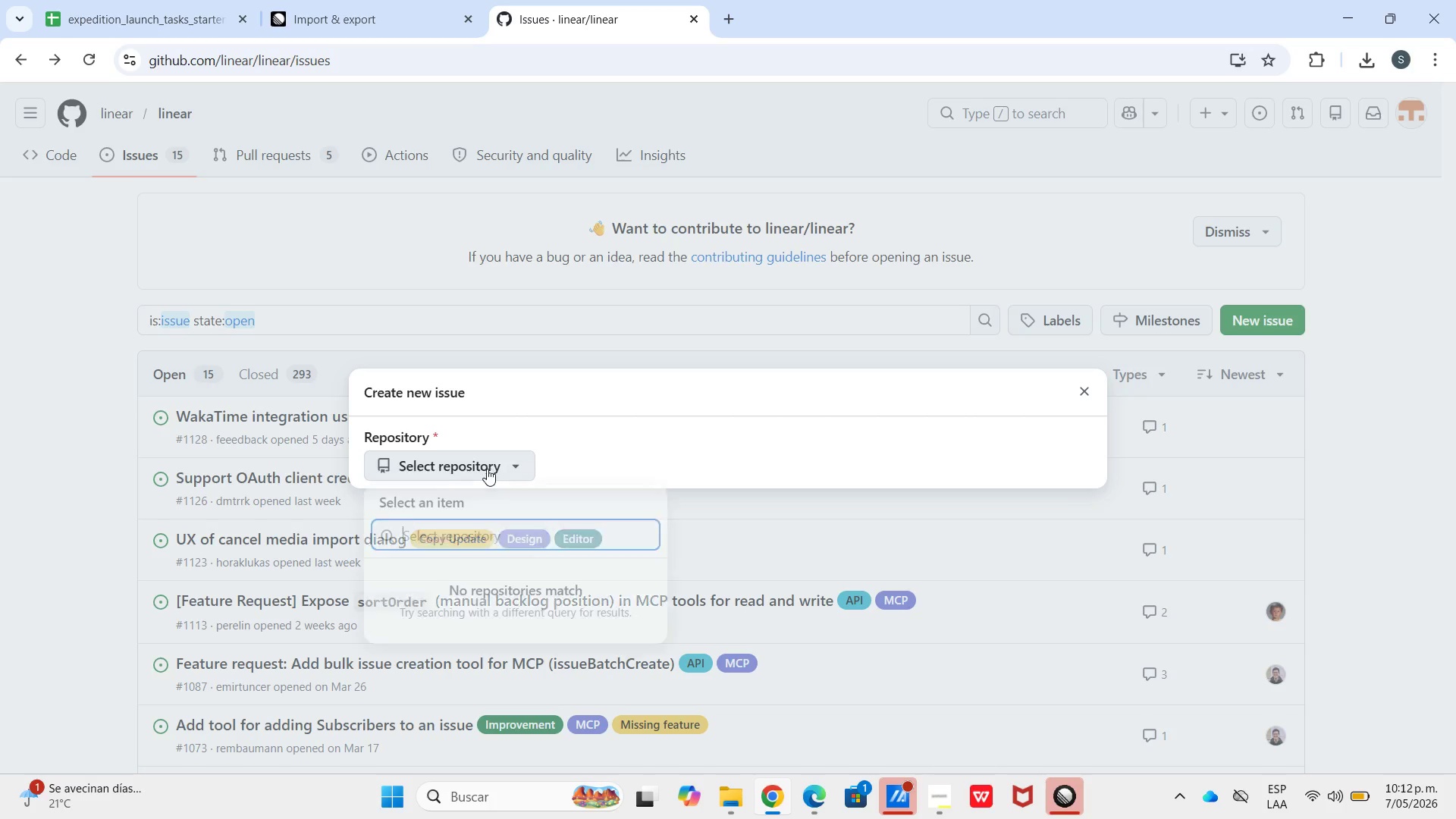 
left_click([494, 519])
 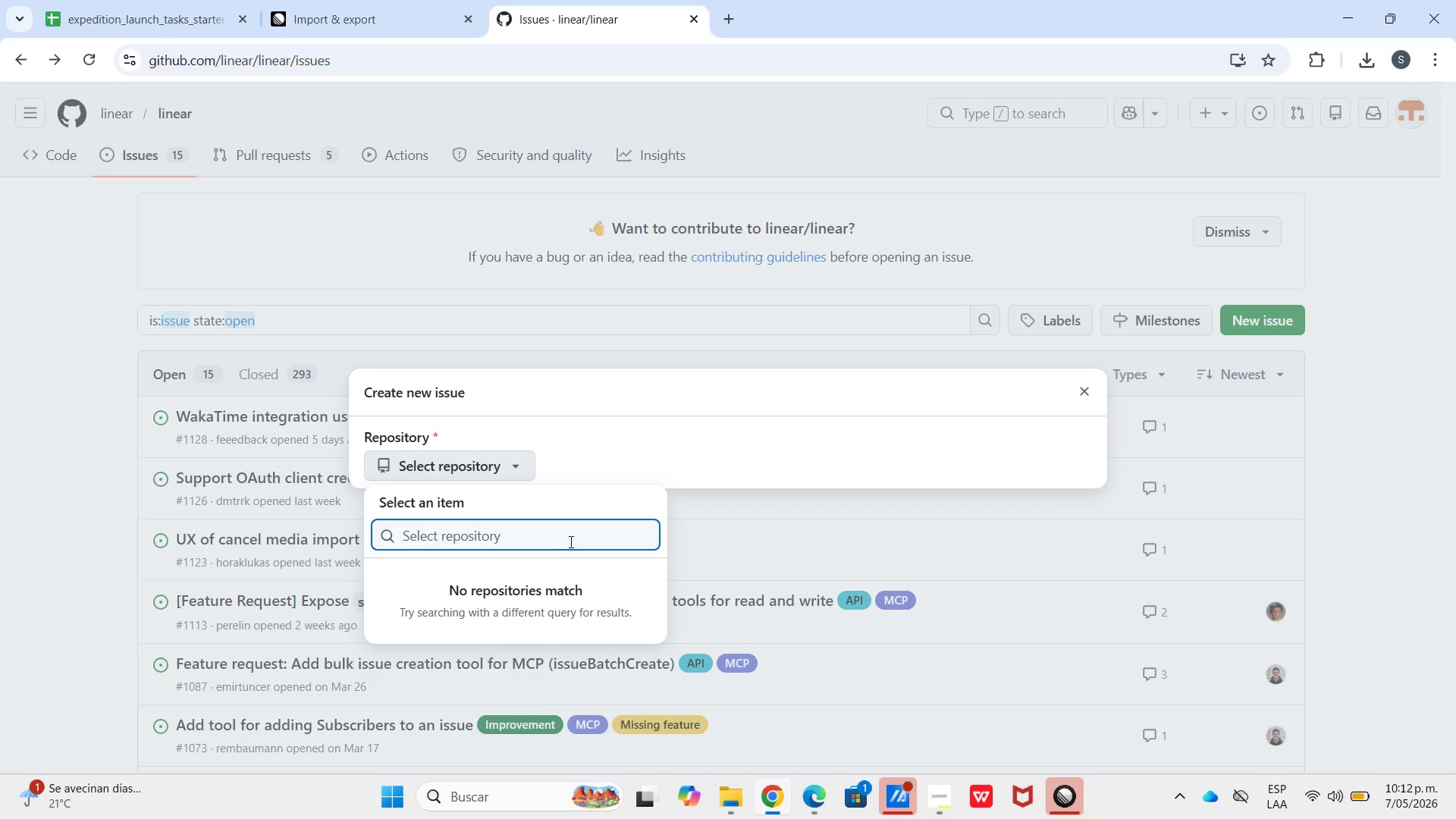 
key(Alt+AltLeft)
 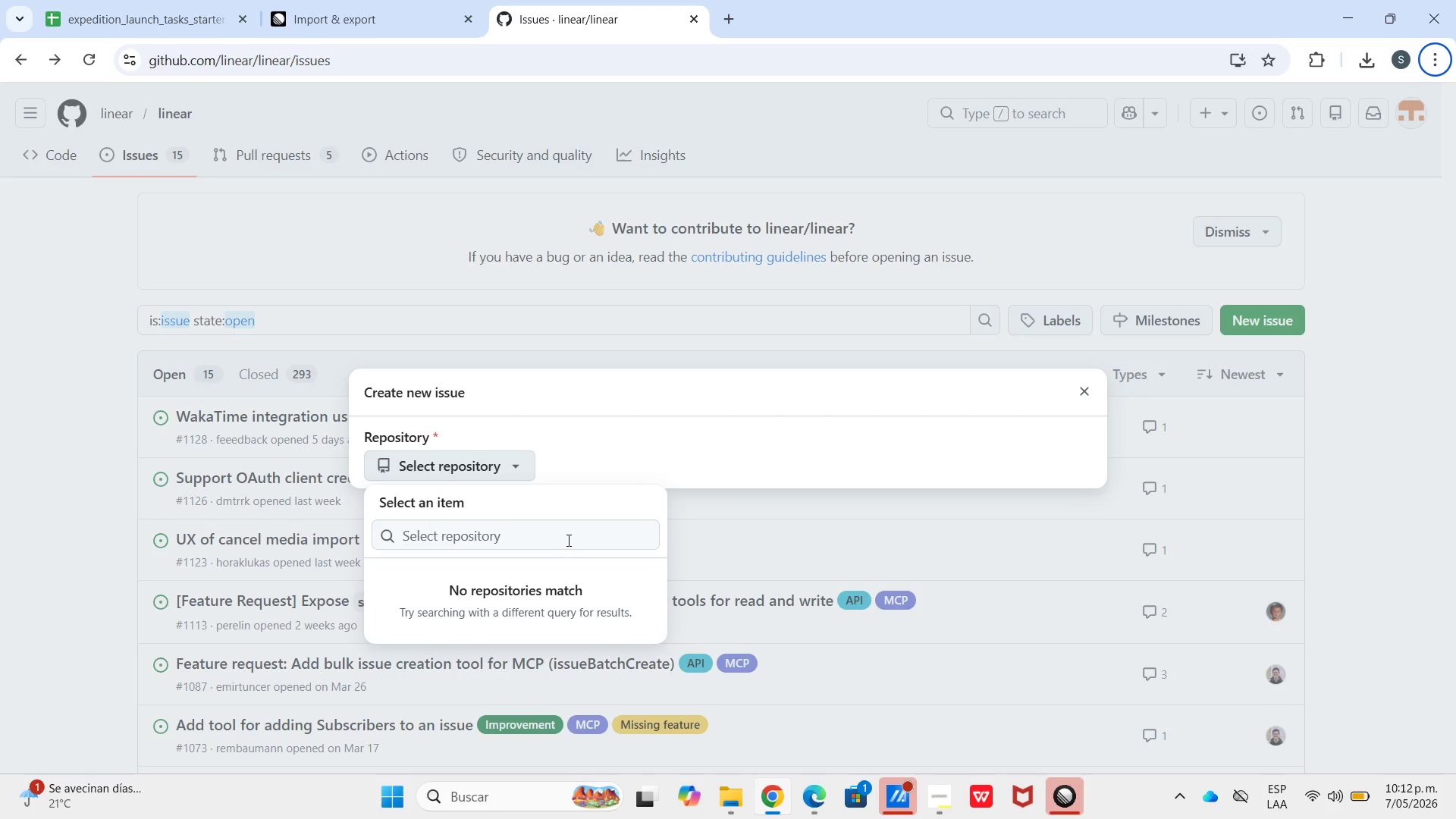 
left_click([567, 540])
 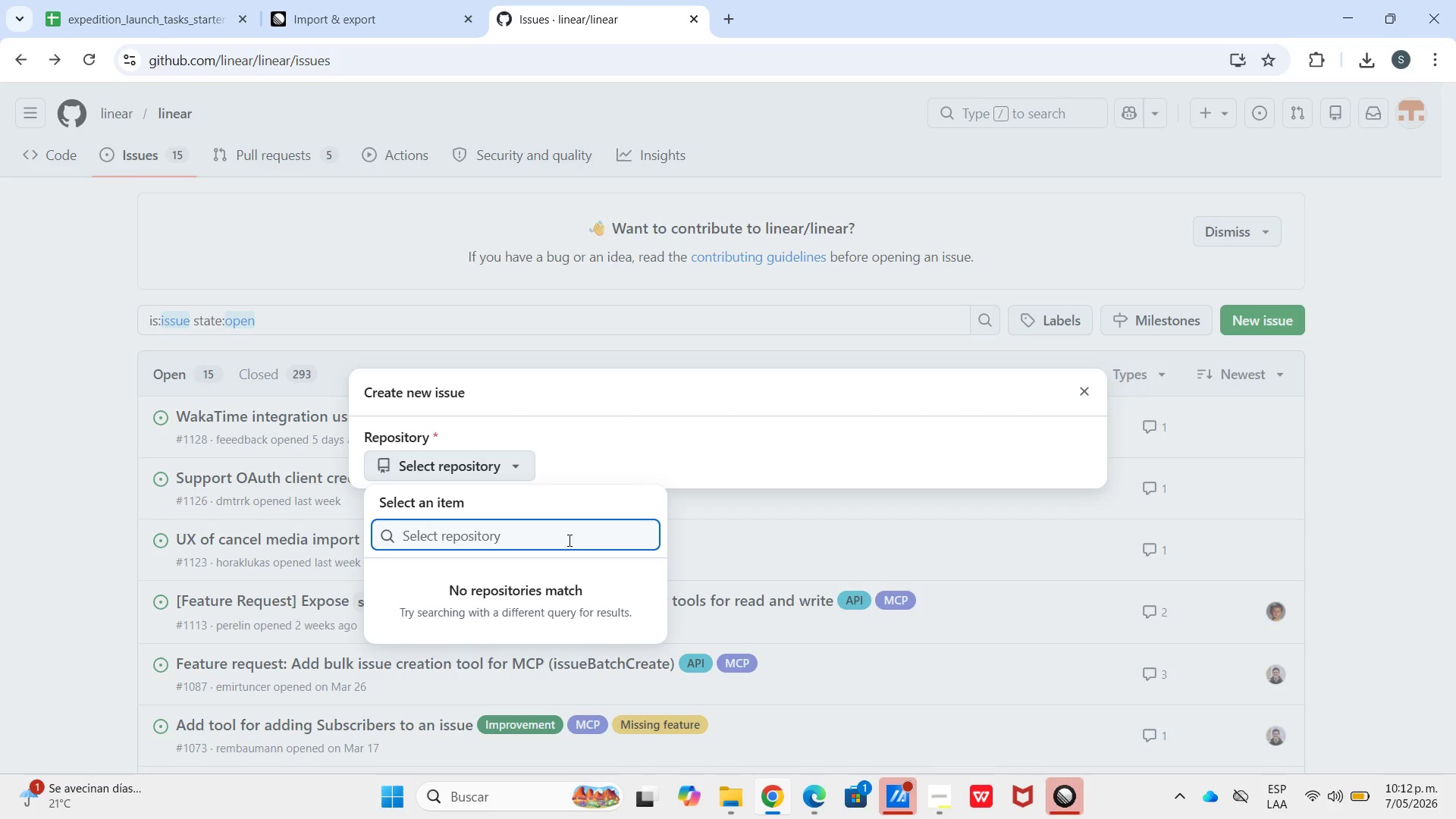 
type(im)
 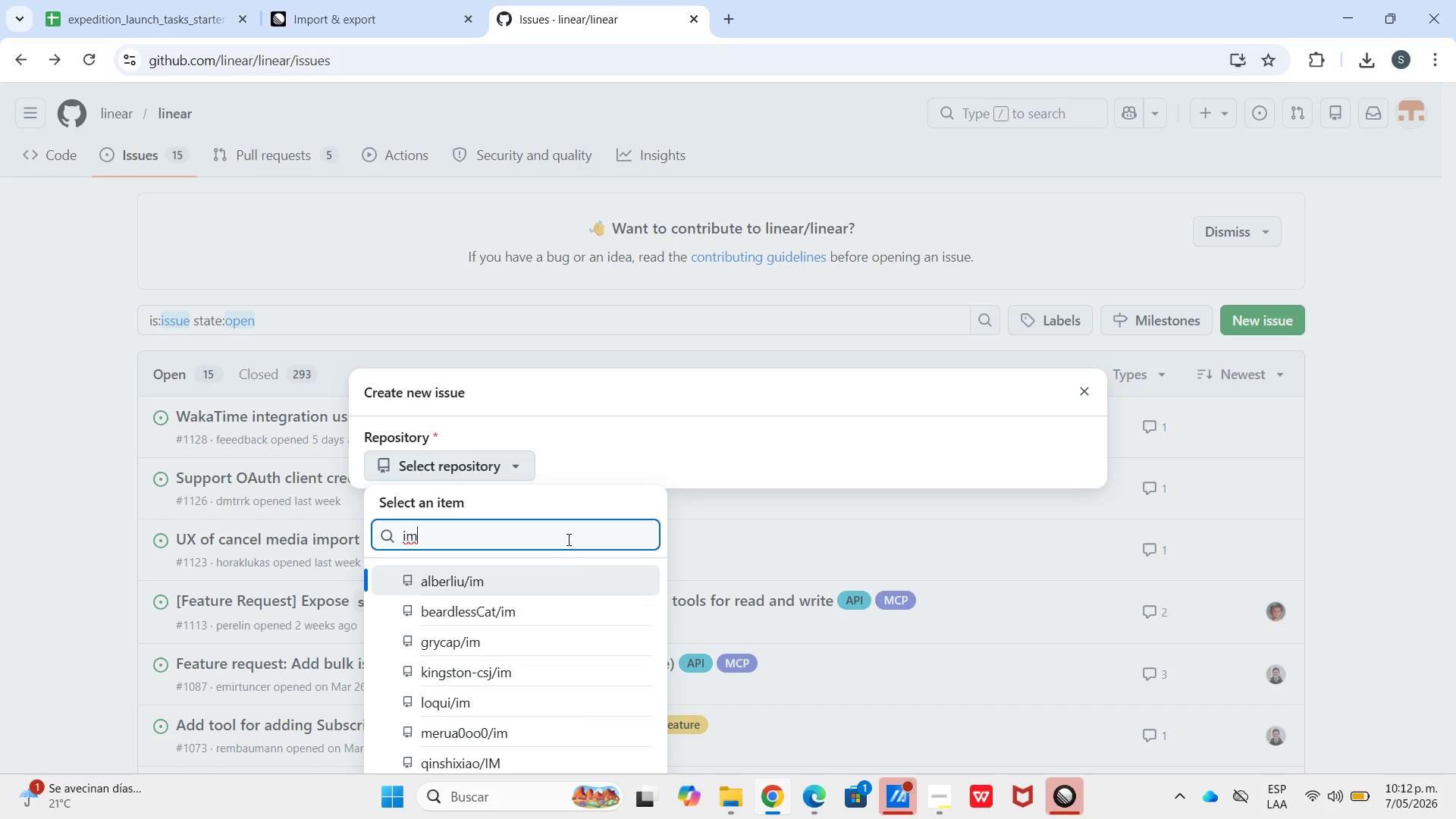 
scroll: coordinate [556, 667], scroll_direction: down, amount: 6.0
 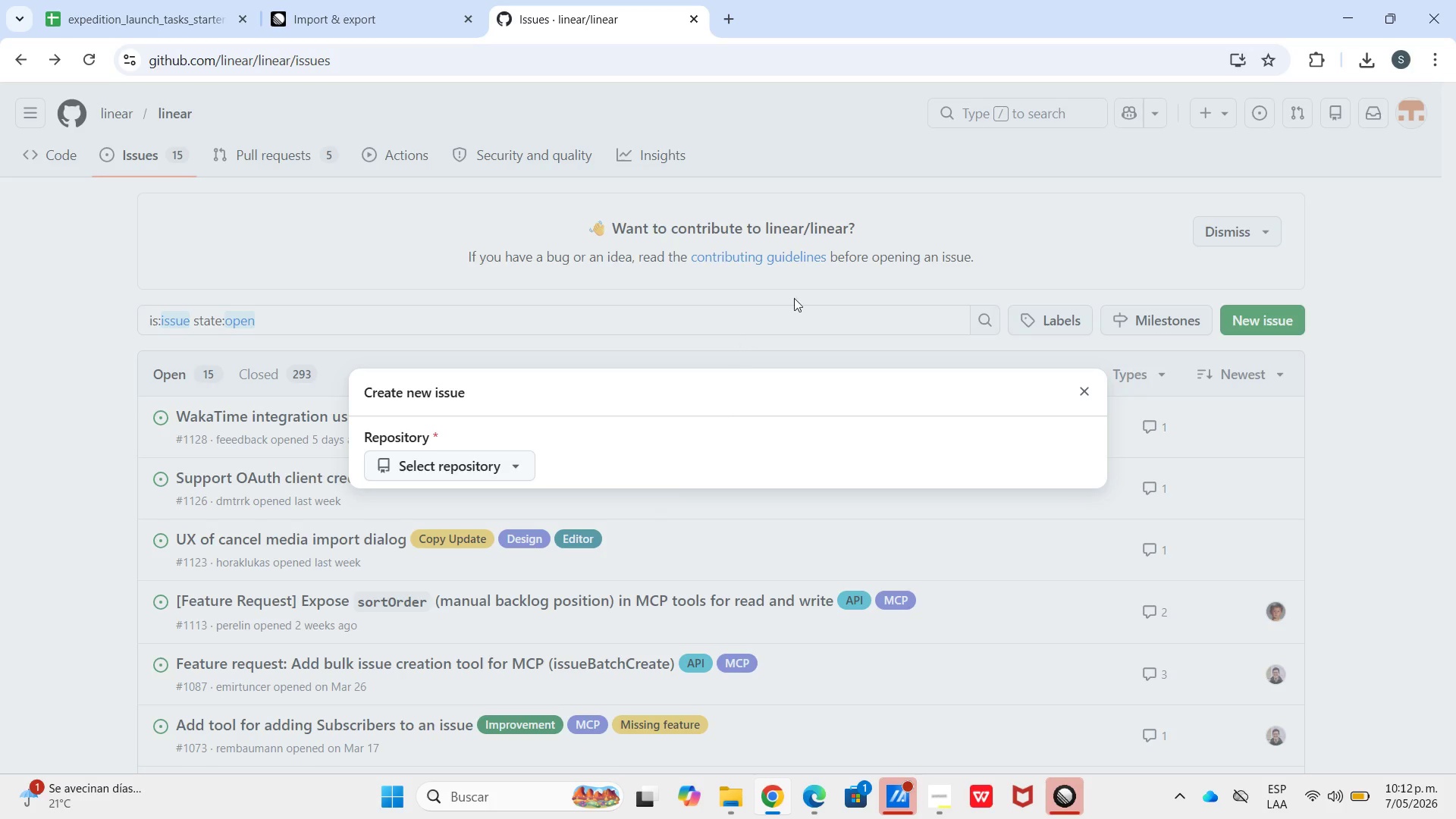 